 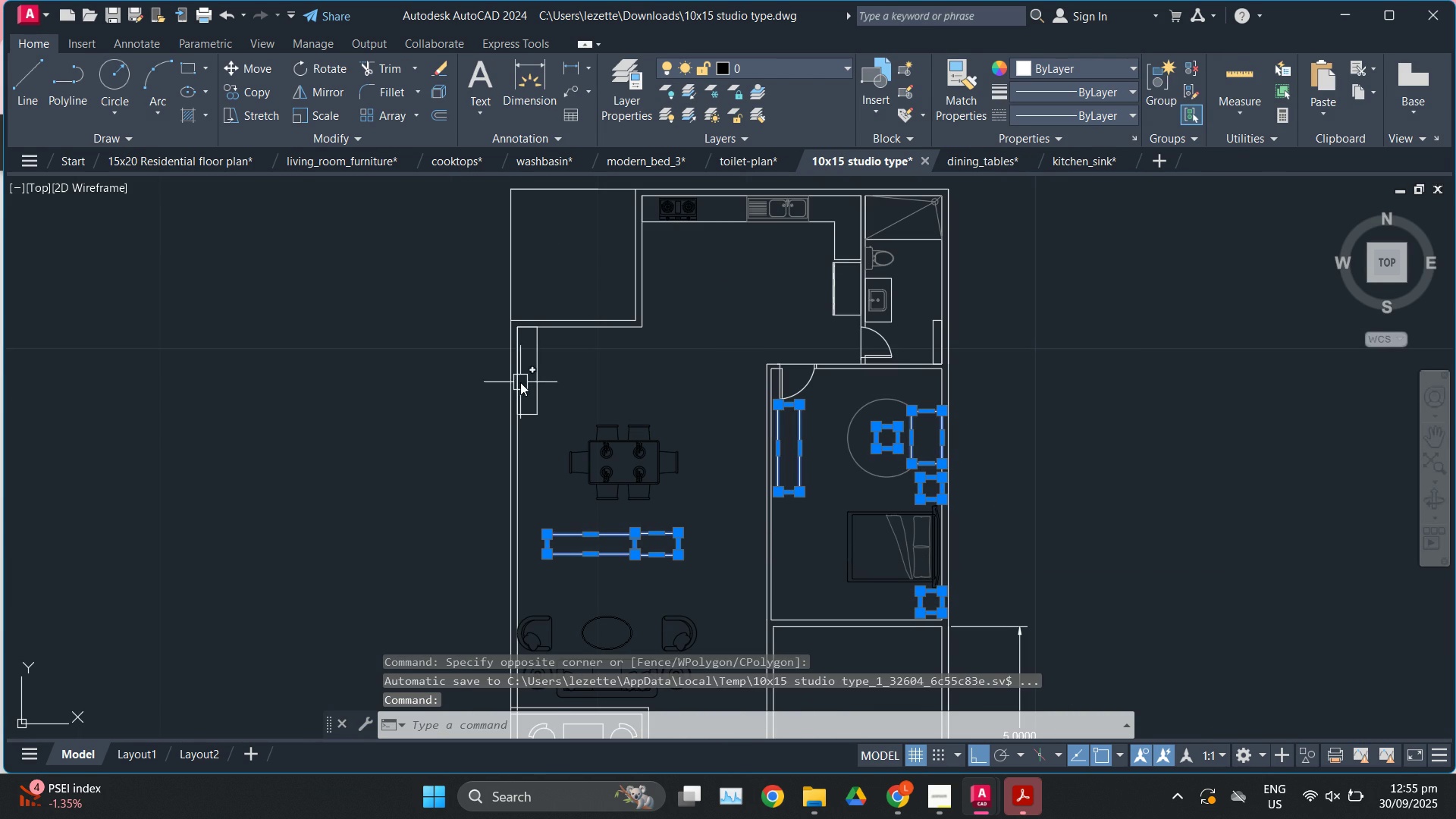 
scroll: coordinate [680, 318], scroll_direction: down, amount: 2.0
 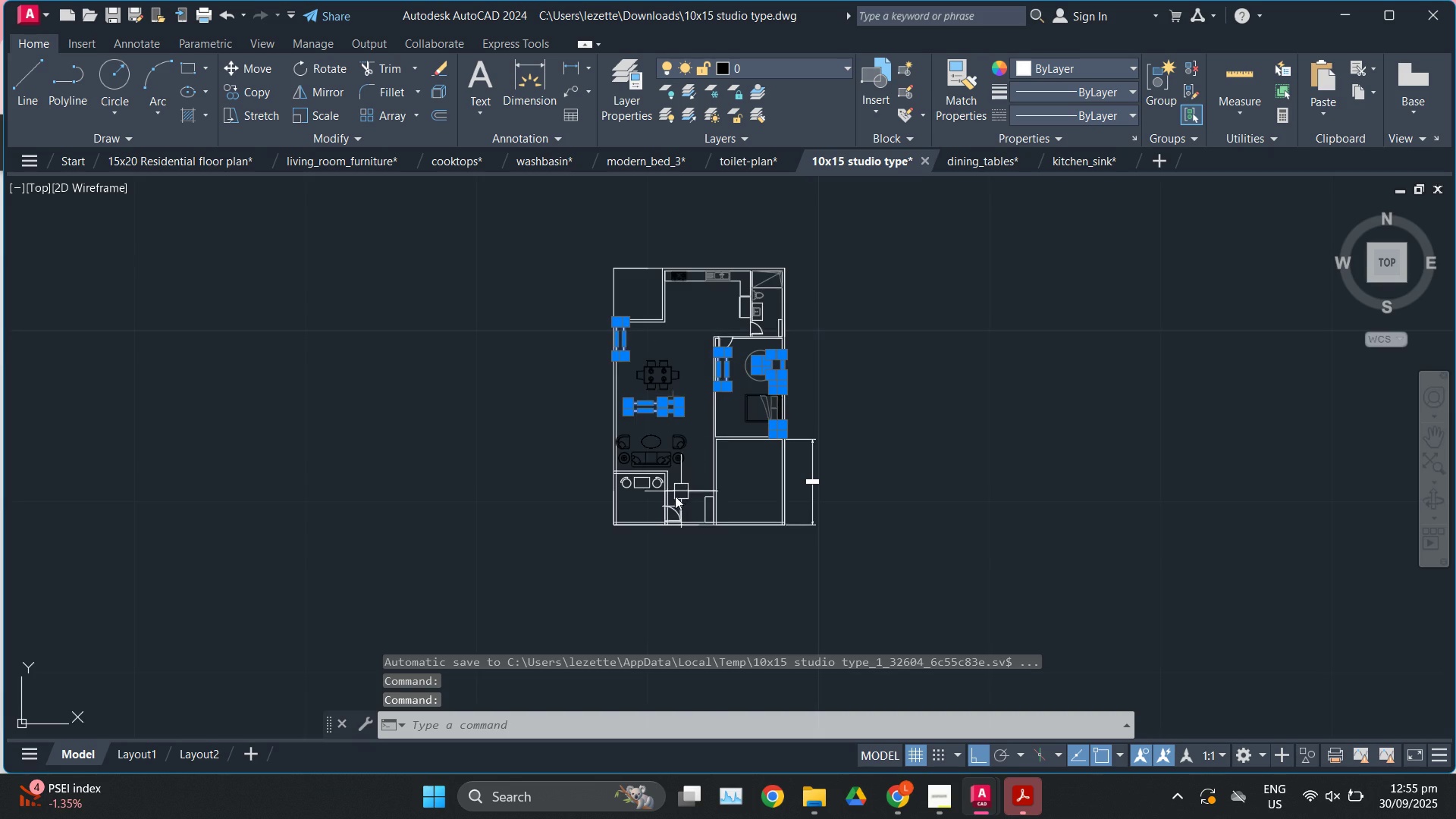 
scroll: coordinate [647, 462], scroll_direction: up, amount: 4.0
 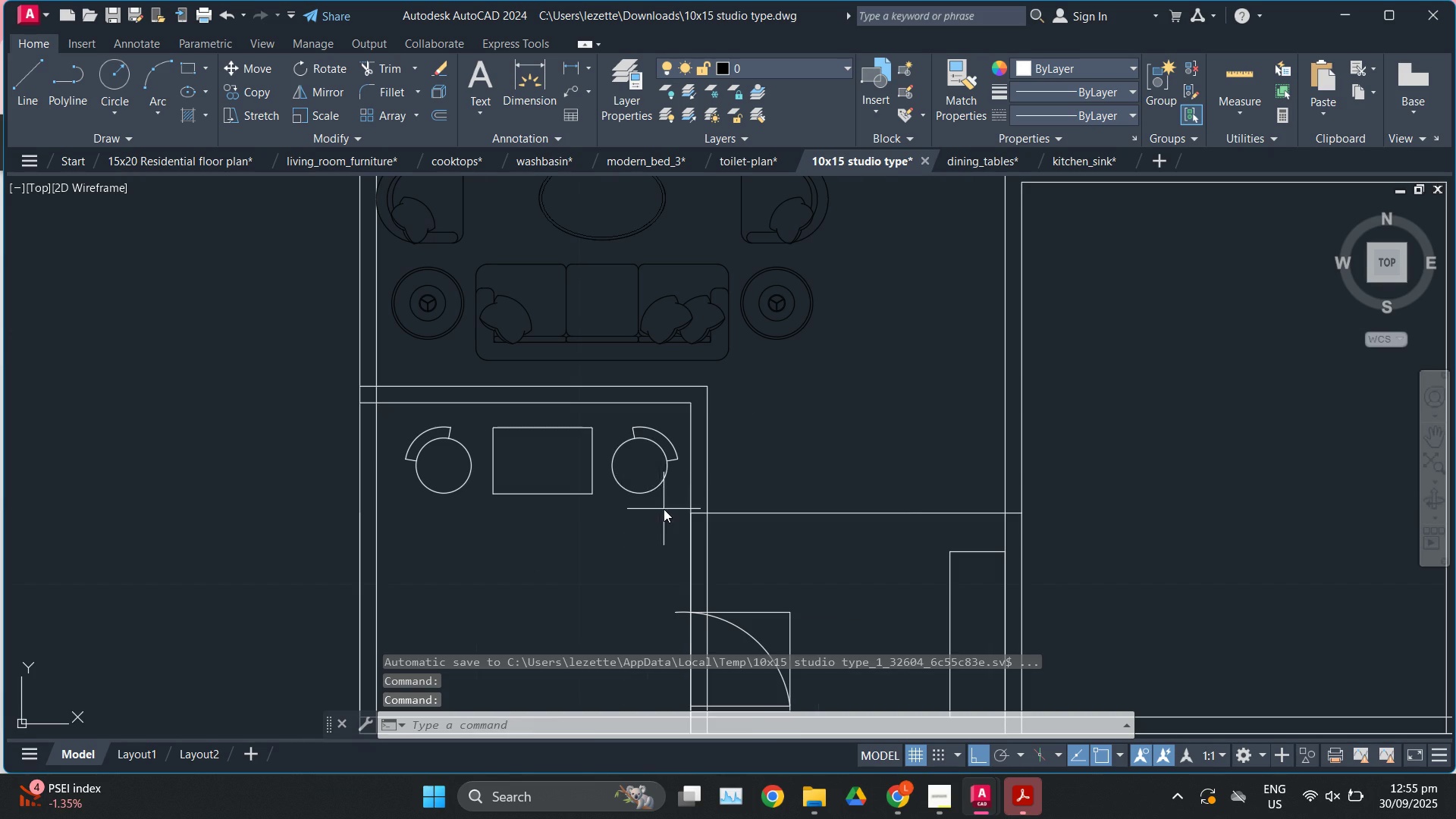 
left_click([664, 509])
 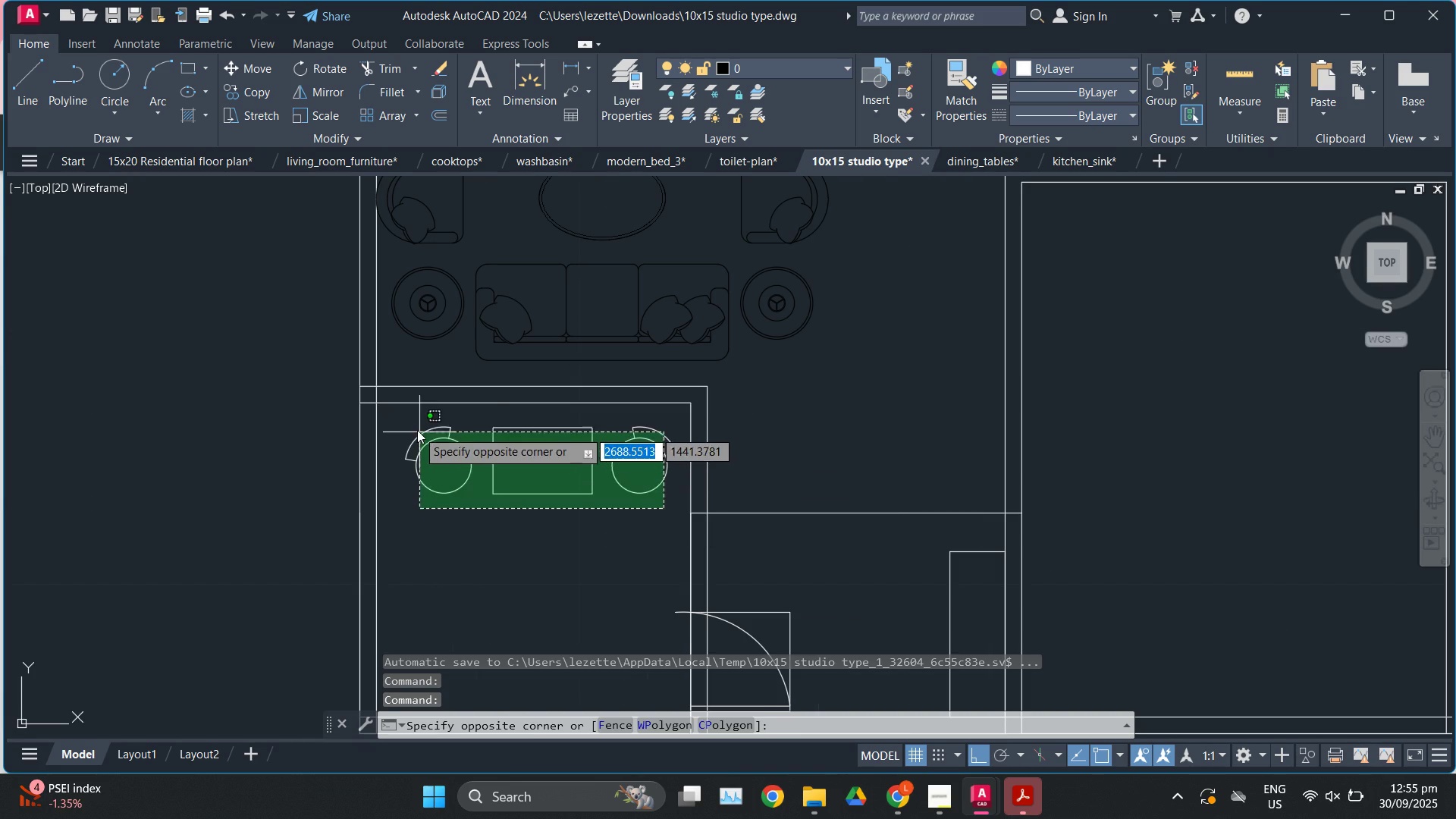 
left_click([417, 430])
 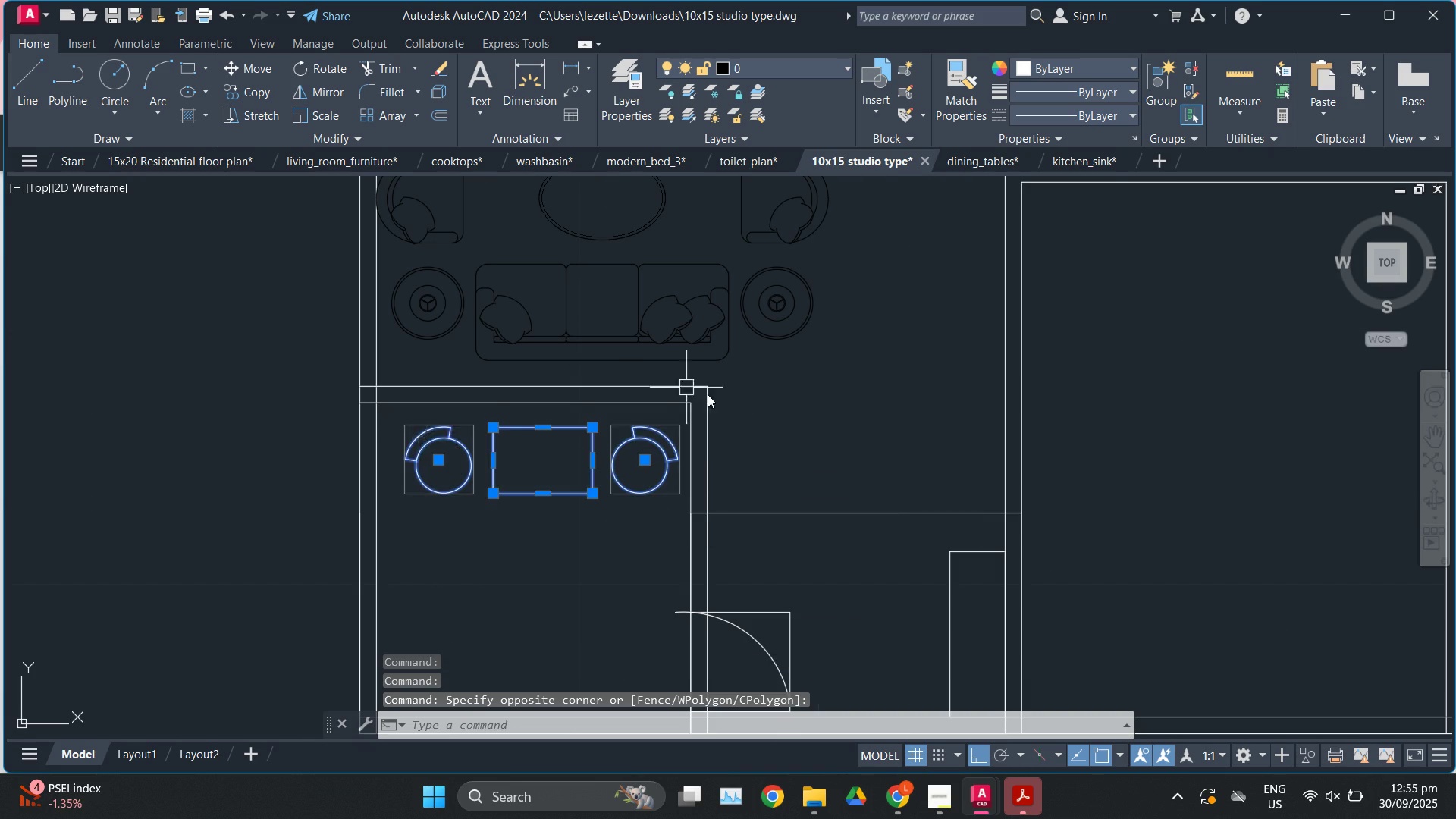 
scroll: coordinate [704, 392], scroll_direction: down, amount: 1.0